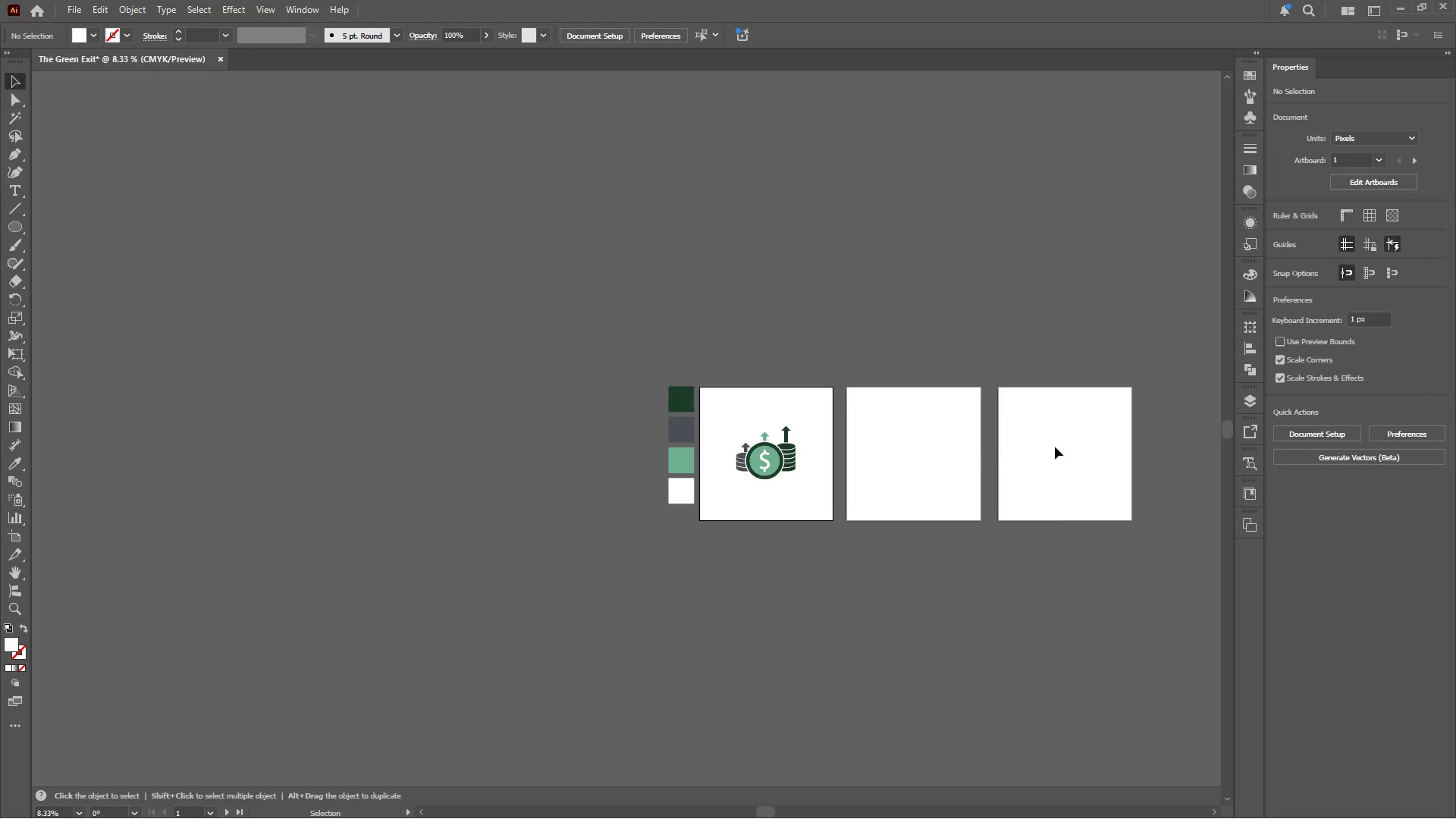 
scroll: coordinate [1055, 450], scroll_direction: up, amount: 3.0